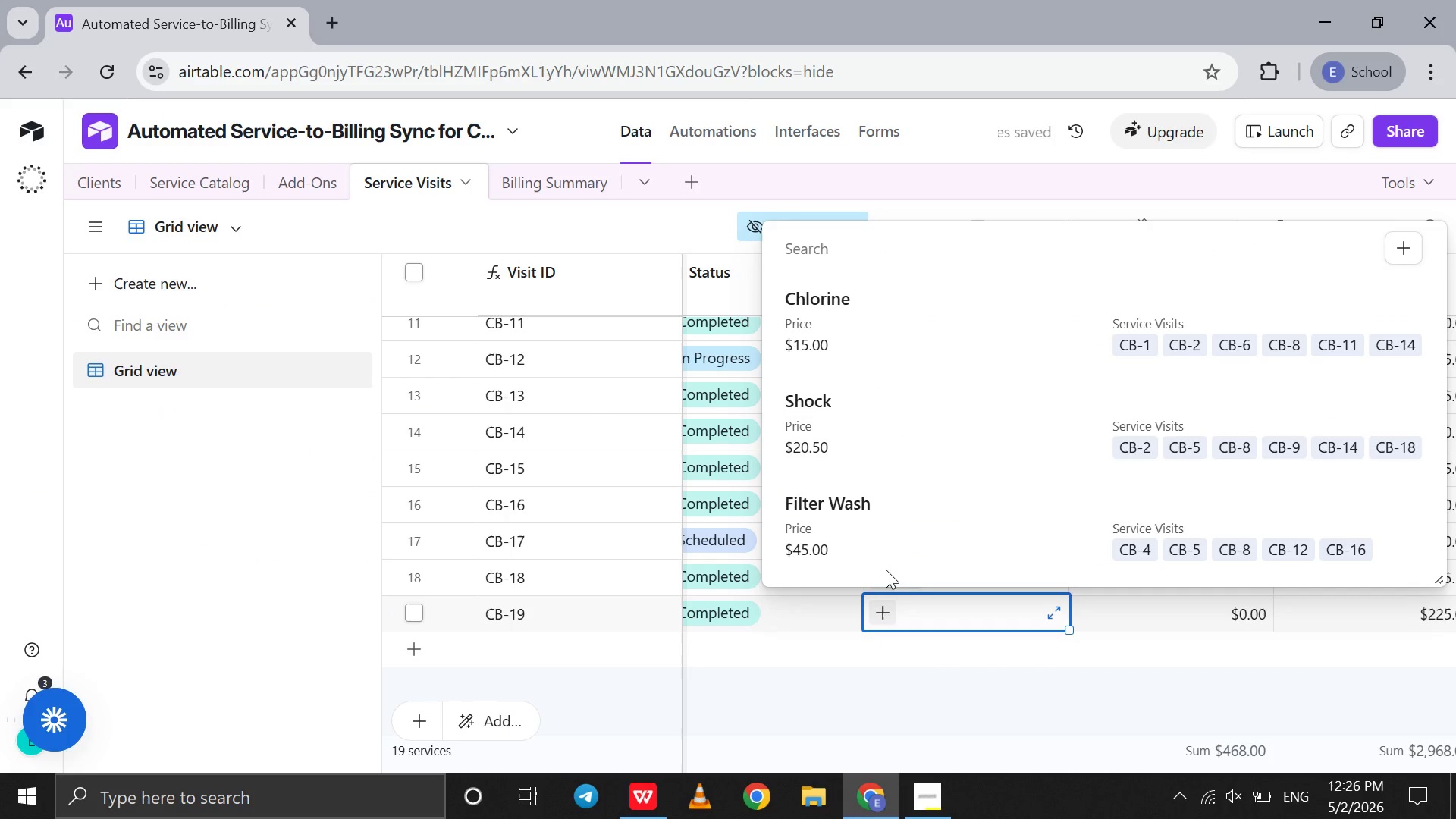 
left_click([868, 516])
 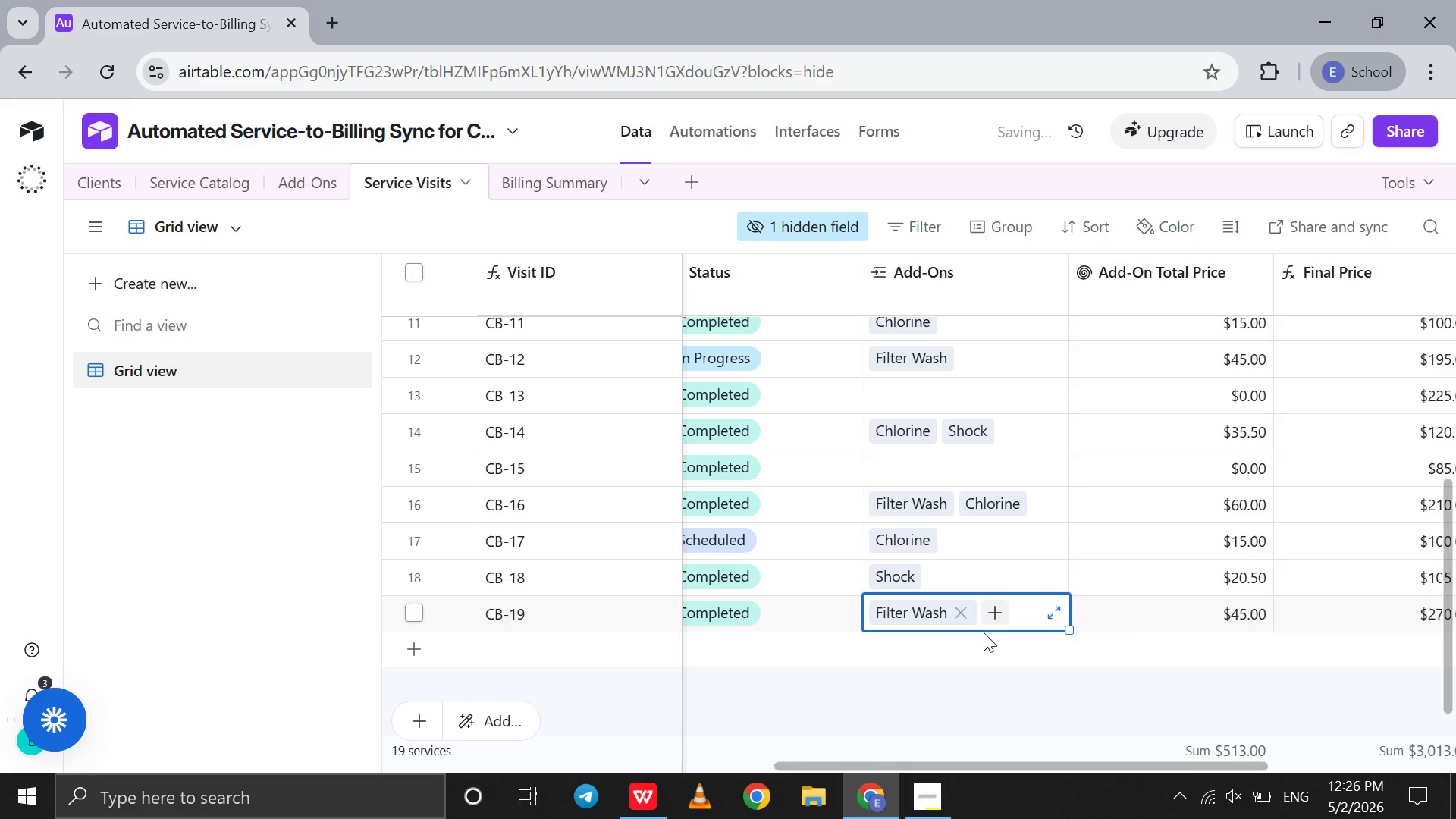 
scroll: coordinate [984, 632], scroll_direction: down, amount: 3.0
 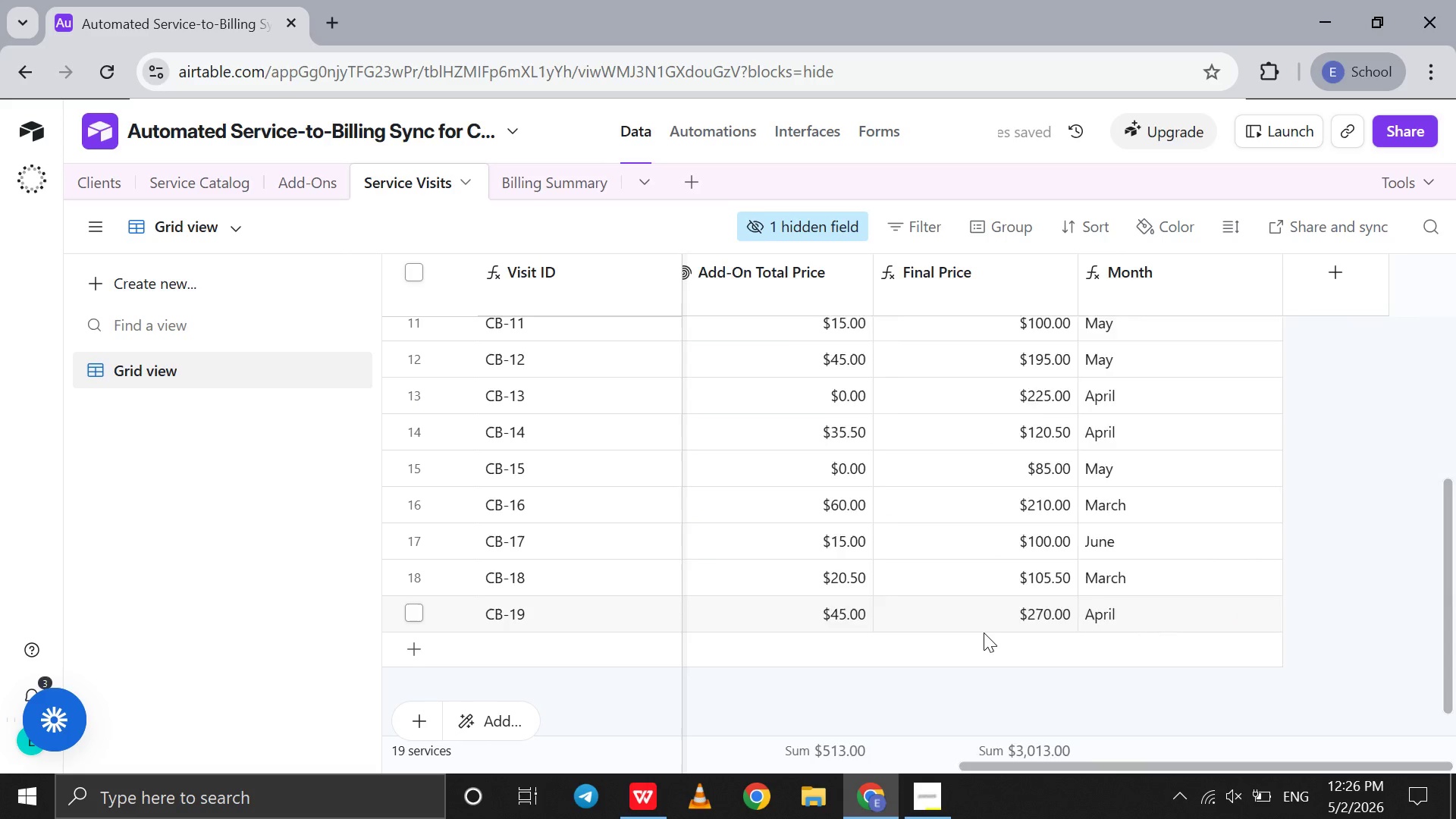 
scroll: coordinate [984, 632], scroll_direction: up, amount: 37.0